 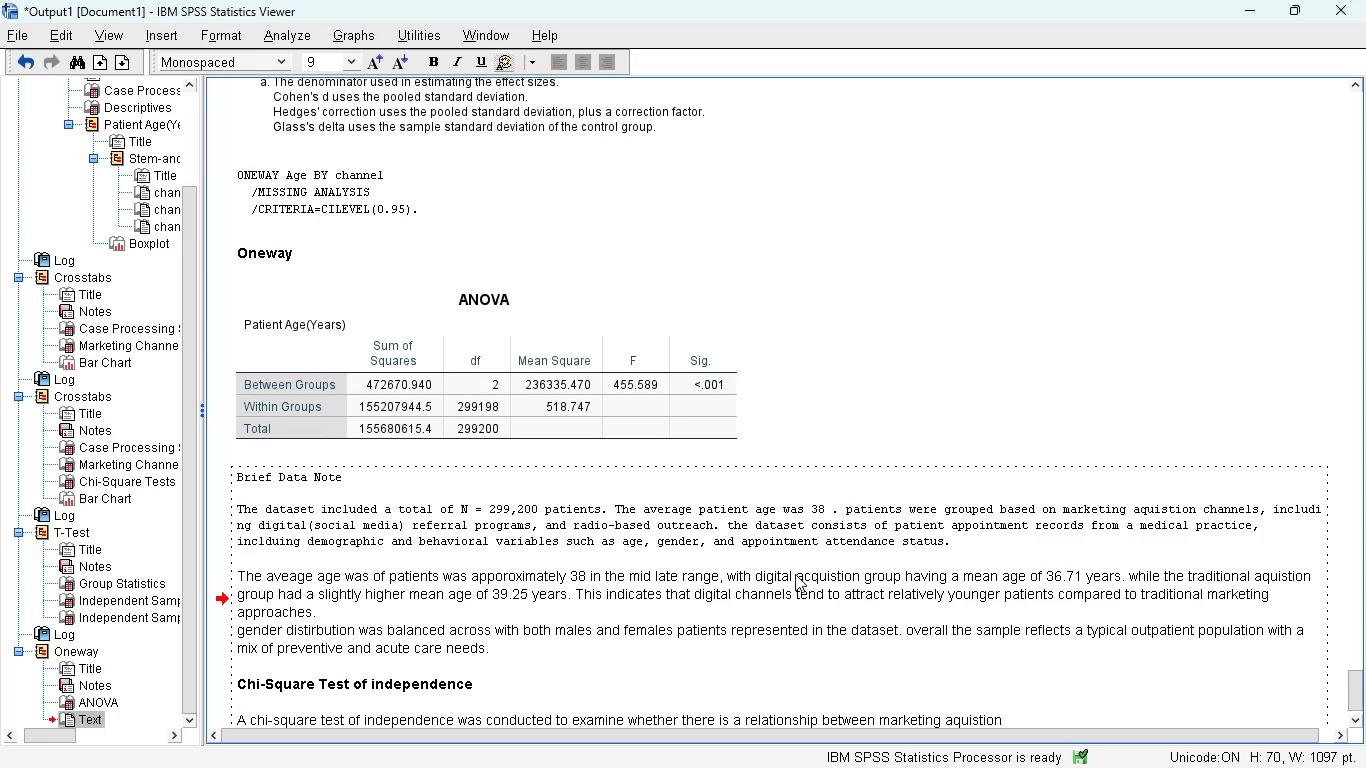 
key(Backspace)
key(Backspace)
key(Backspace)
key(Backspace)
key(Backspace)
key(Backspace)
key(Backspace)
key(Backspace)
key(Backspace)
type(cquistion channel and appointment attendances (show vs No show). the results )
 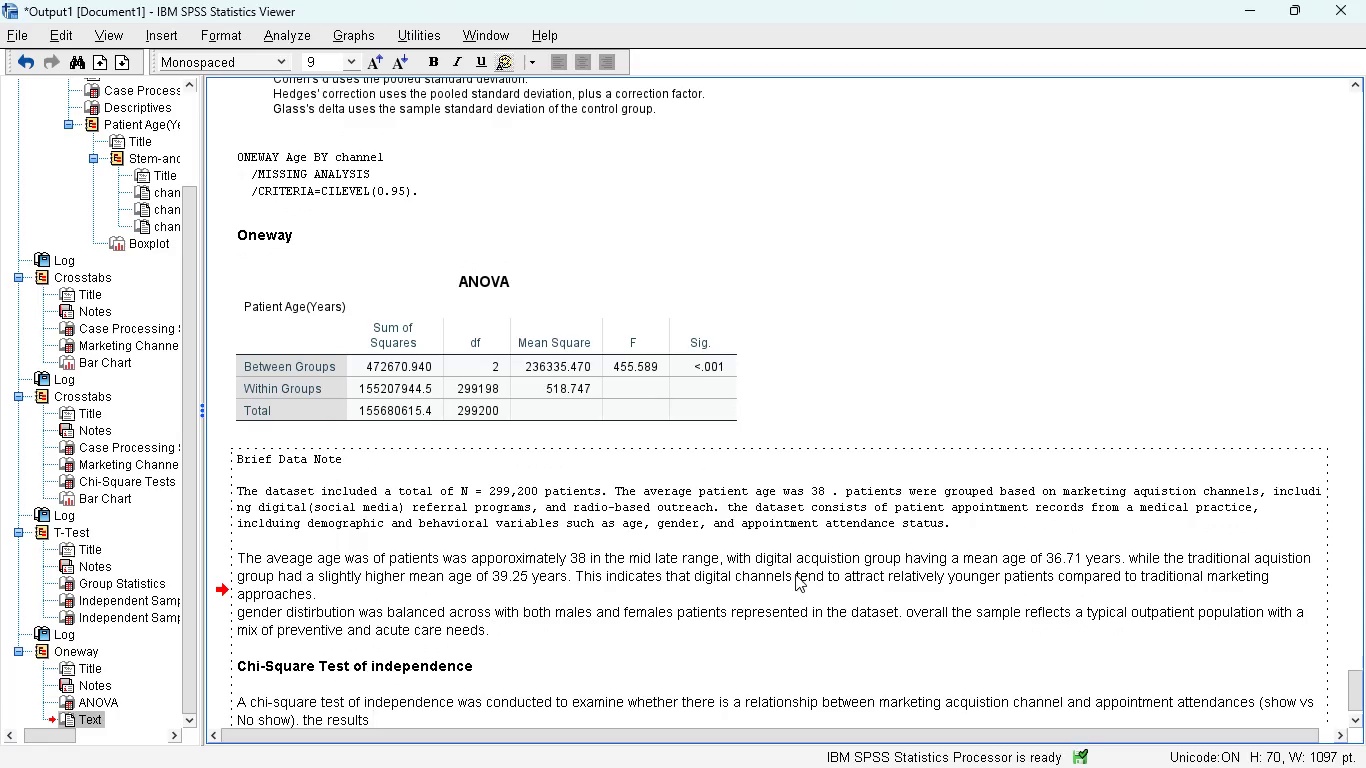 
key(Space)
 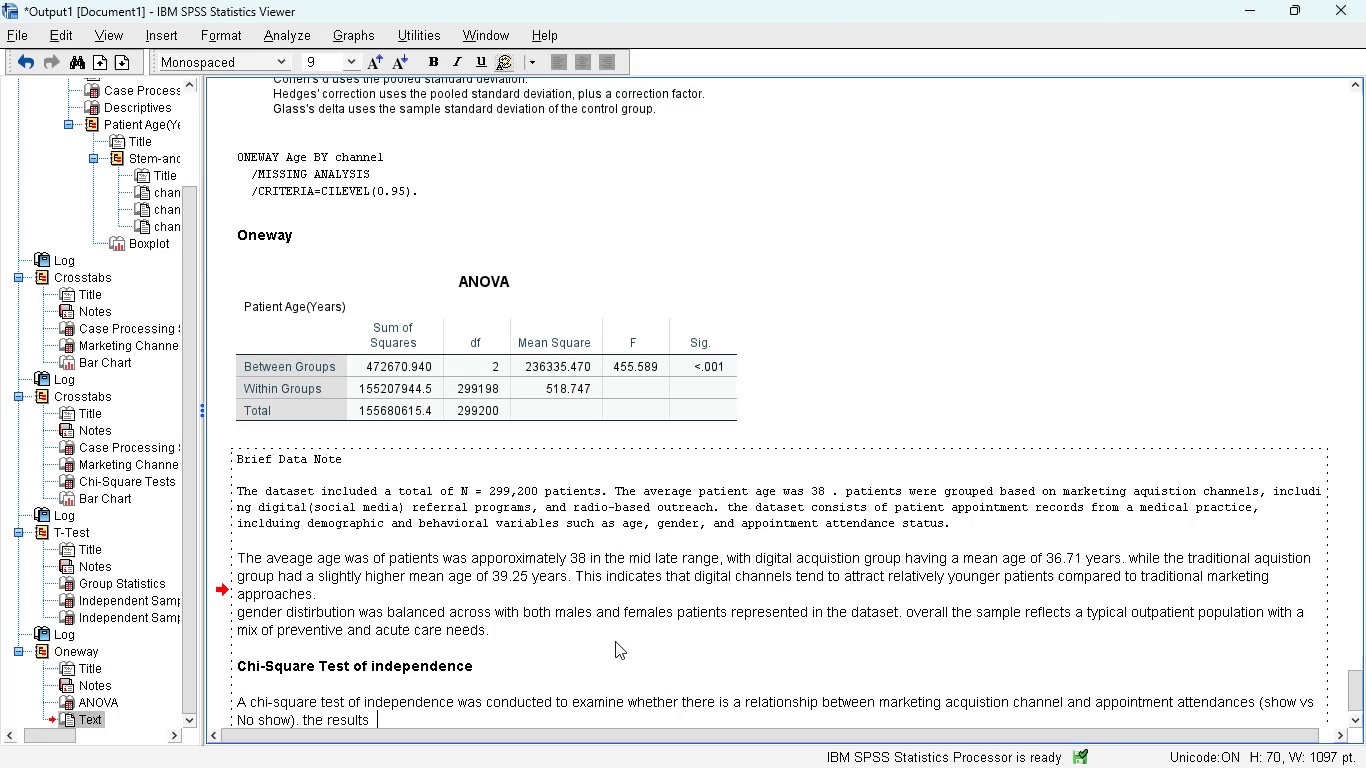 
key(Shift+ShiftRight)
 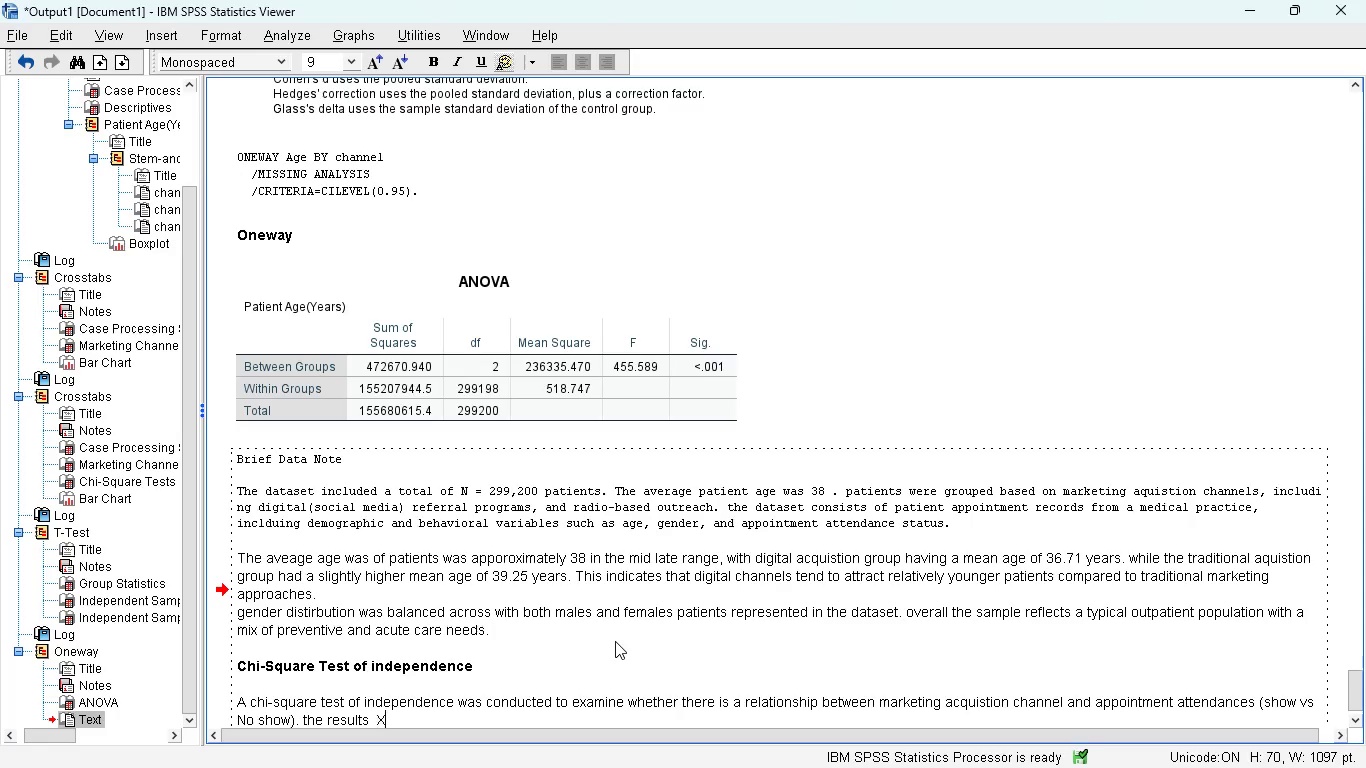 
key(Shift+X)
 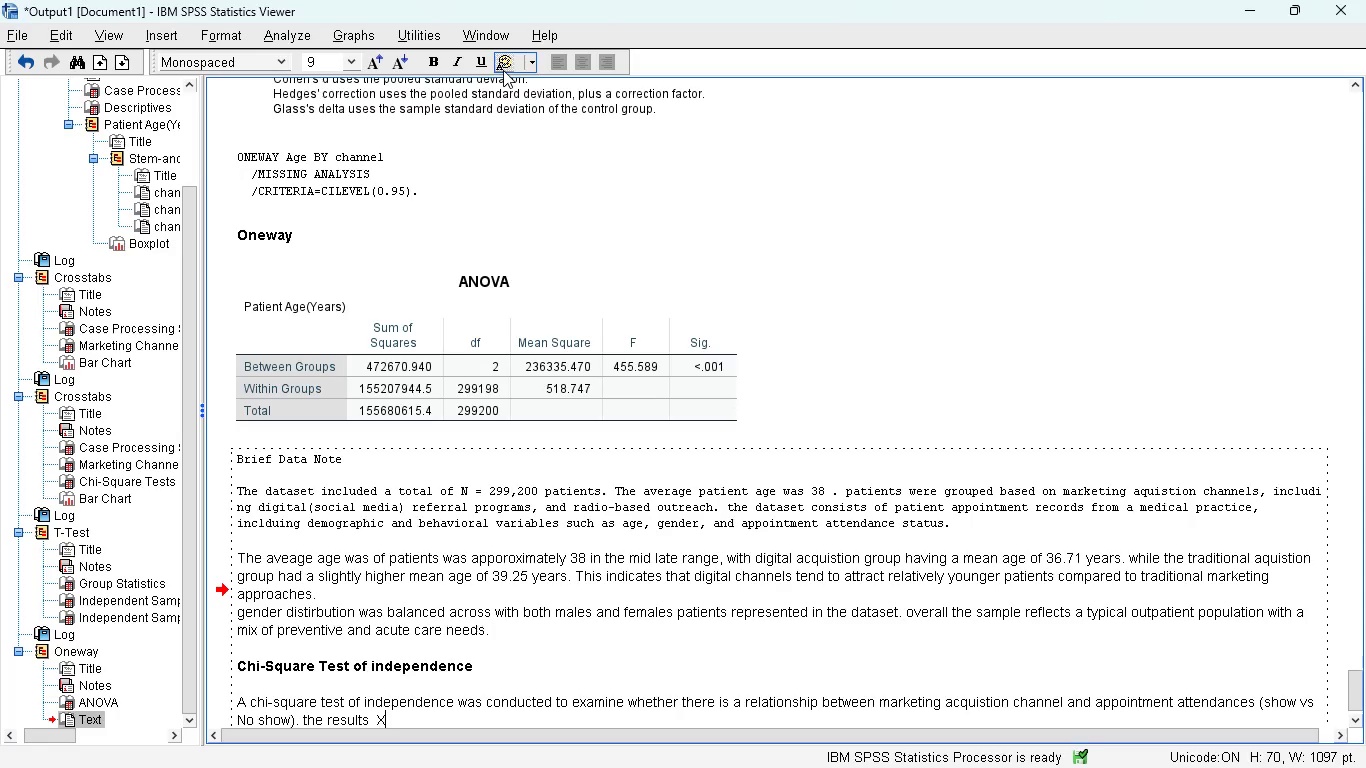 
wait(5.72)
 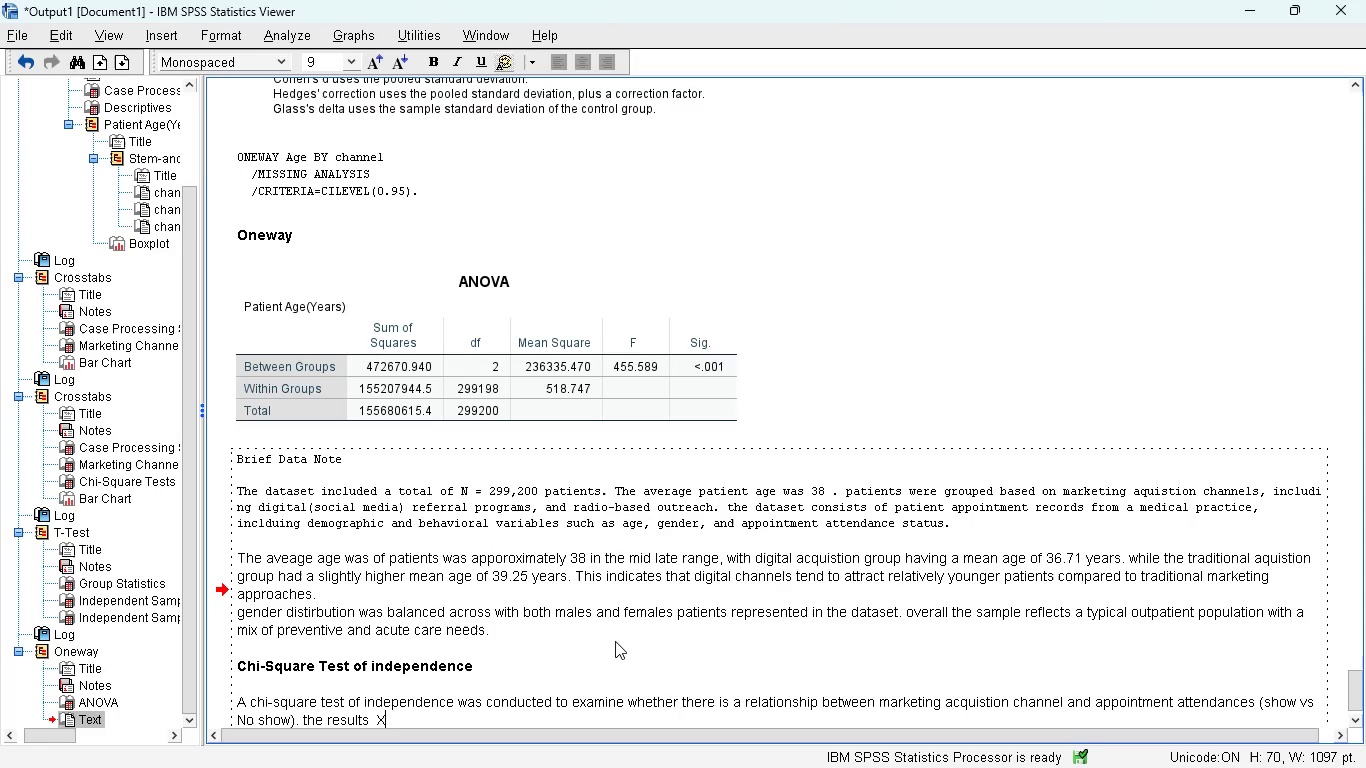 
left_click([535, 63])
 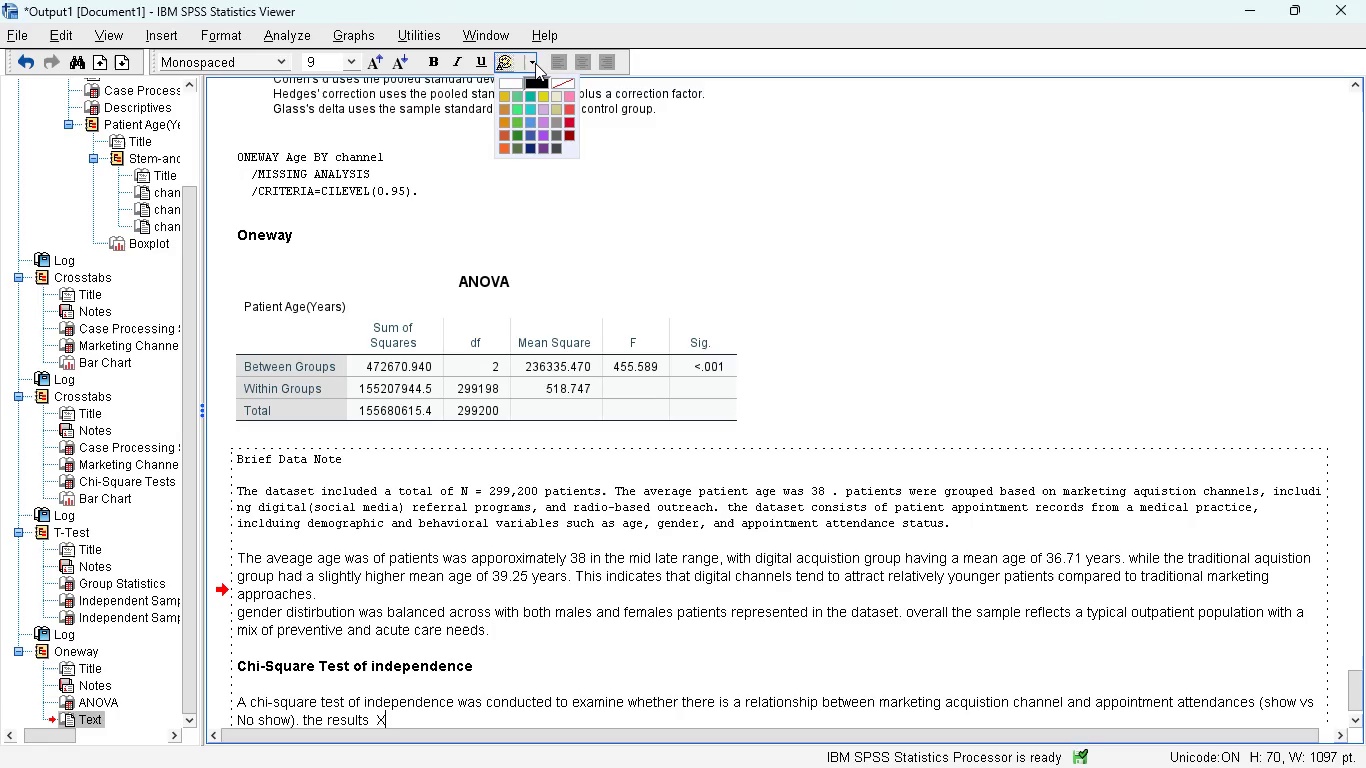 
left_click([535, 63])
 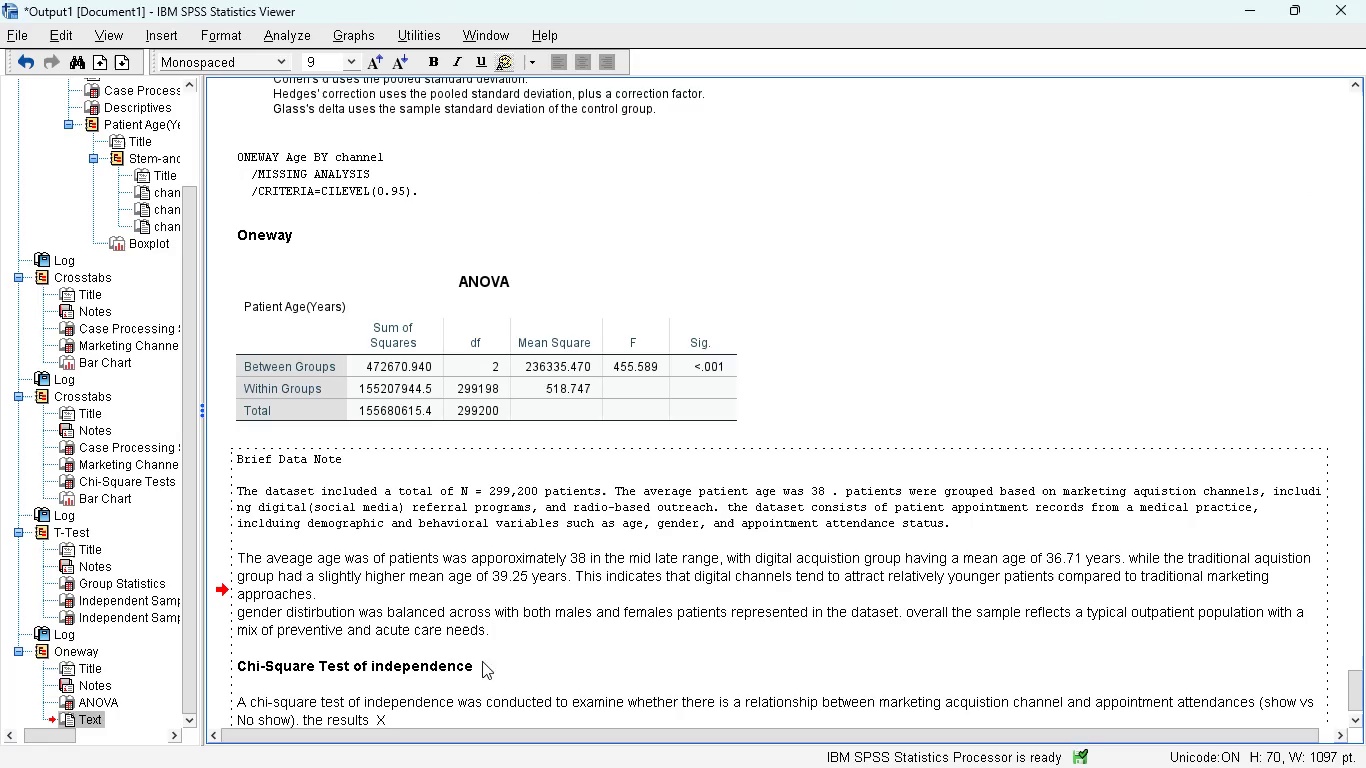 
hold_key(key=ShiftLeft, duration=0.88)
 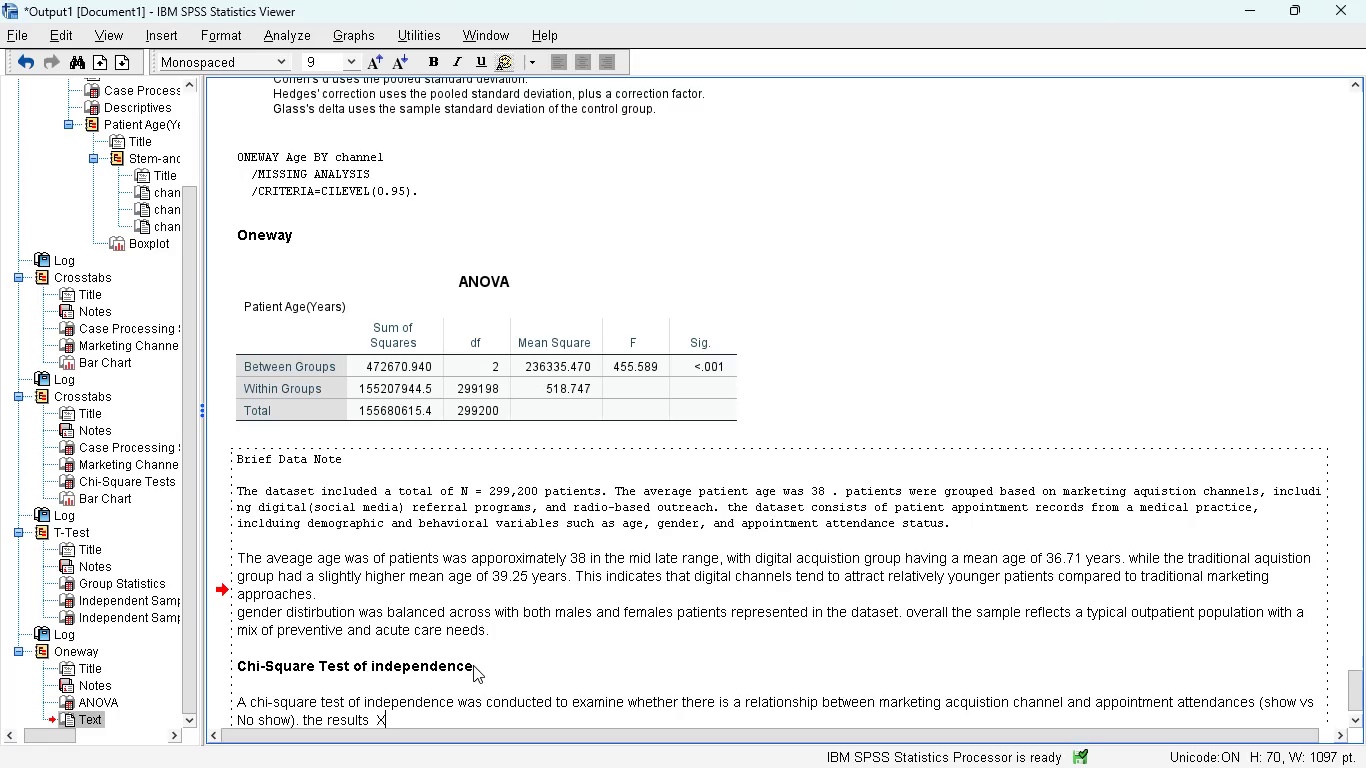 
type(^2 = 460 df = 2 p = 0.795)
 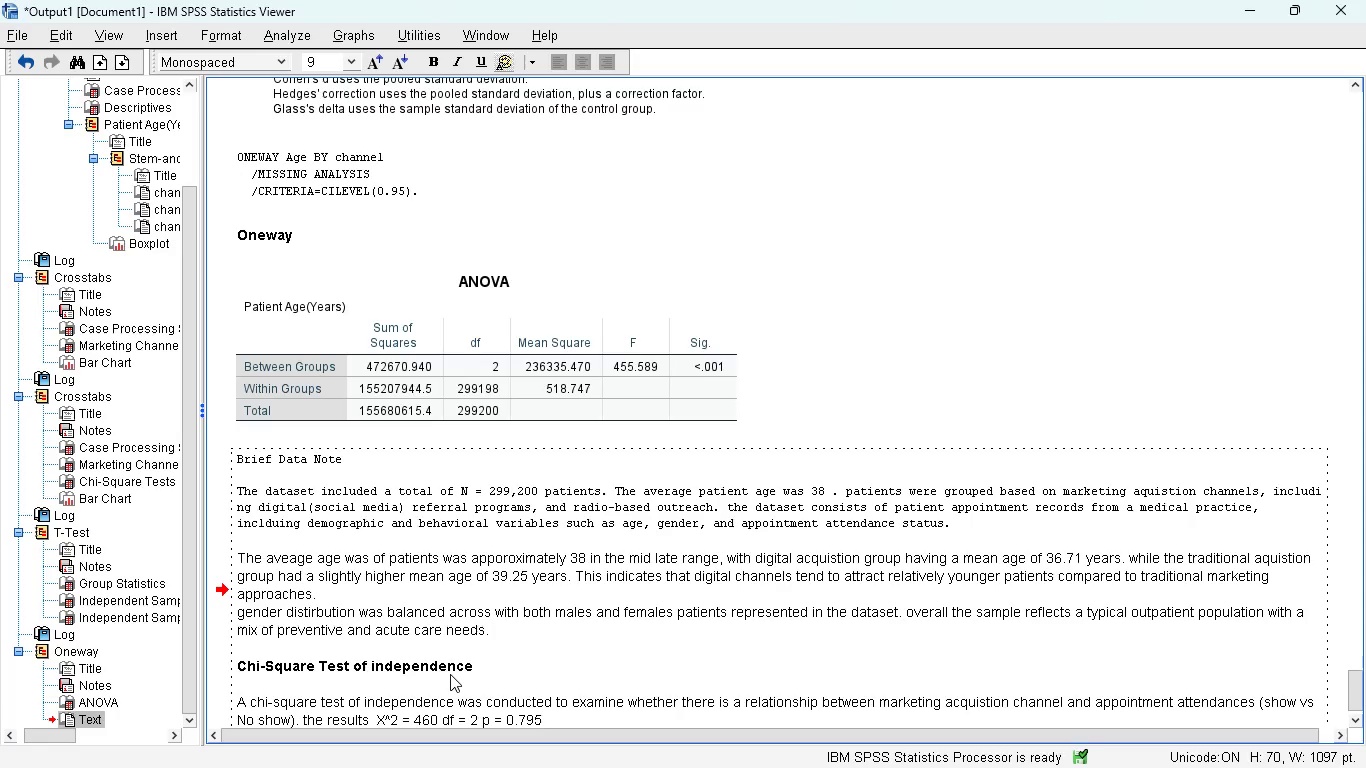 
scroll: coordinate [450, 674], scroll_direction: down, amount: 1.0
 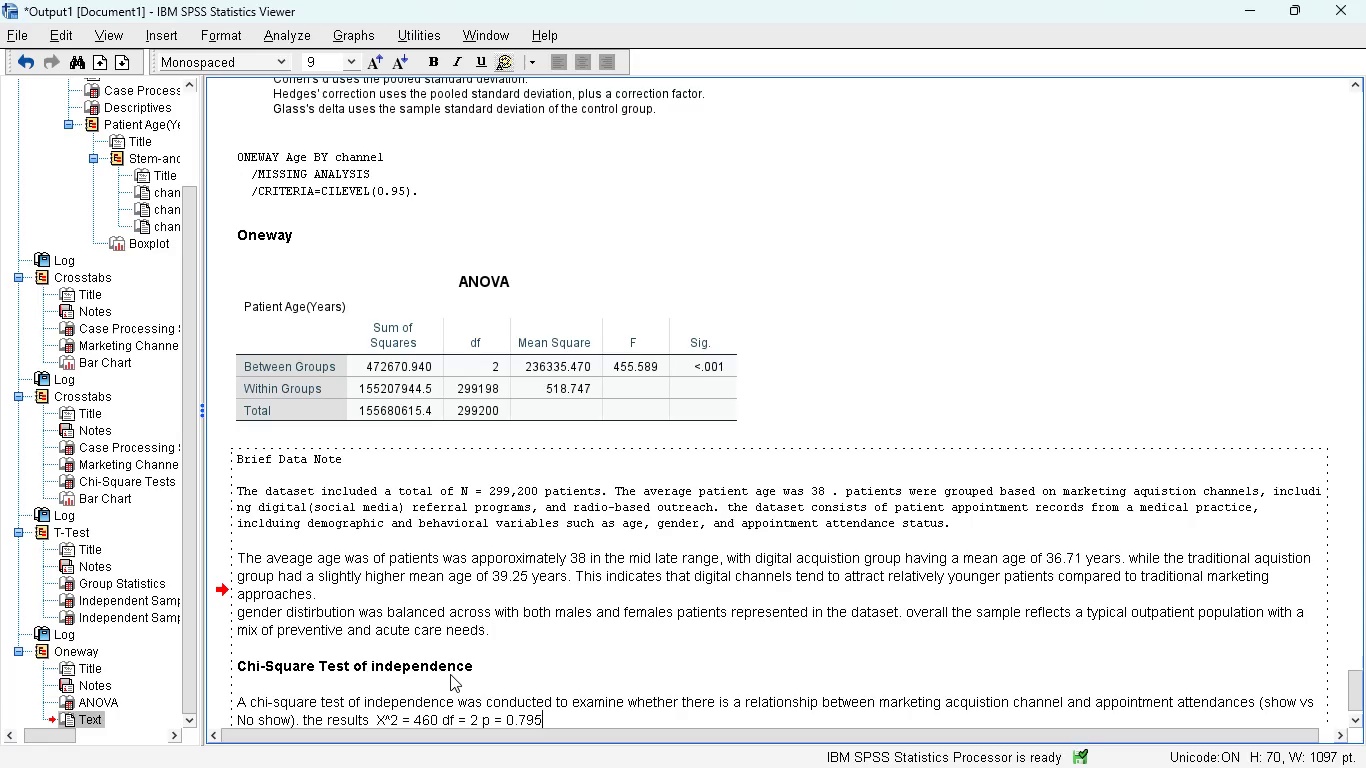 
type(. sicne)
key(Backspace)
key(Backspace)
key(Backspace)
type(nce the p-value is greater than 0.05 )
key(Backspace)
type(, tj)
key(Backspace)
type(h r)
key(Backspace)
key(Backspace)
type(e reus)
key(Backspace)
key(Backspace)
type(suly )
key(Backspace)
key(Backspace)
type(t )
key(Backspace)
key(Backspace)
type(t is not si)
key(Backspace)
type(tatistically significant )
key(Backspace)
type(. this indicates that there is no meaningful relationship between the marketing channel used to )
 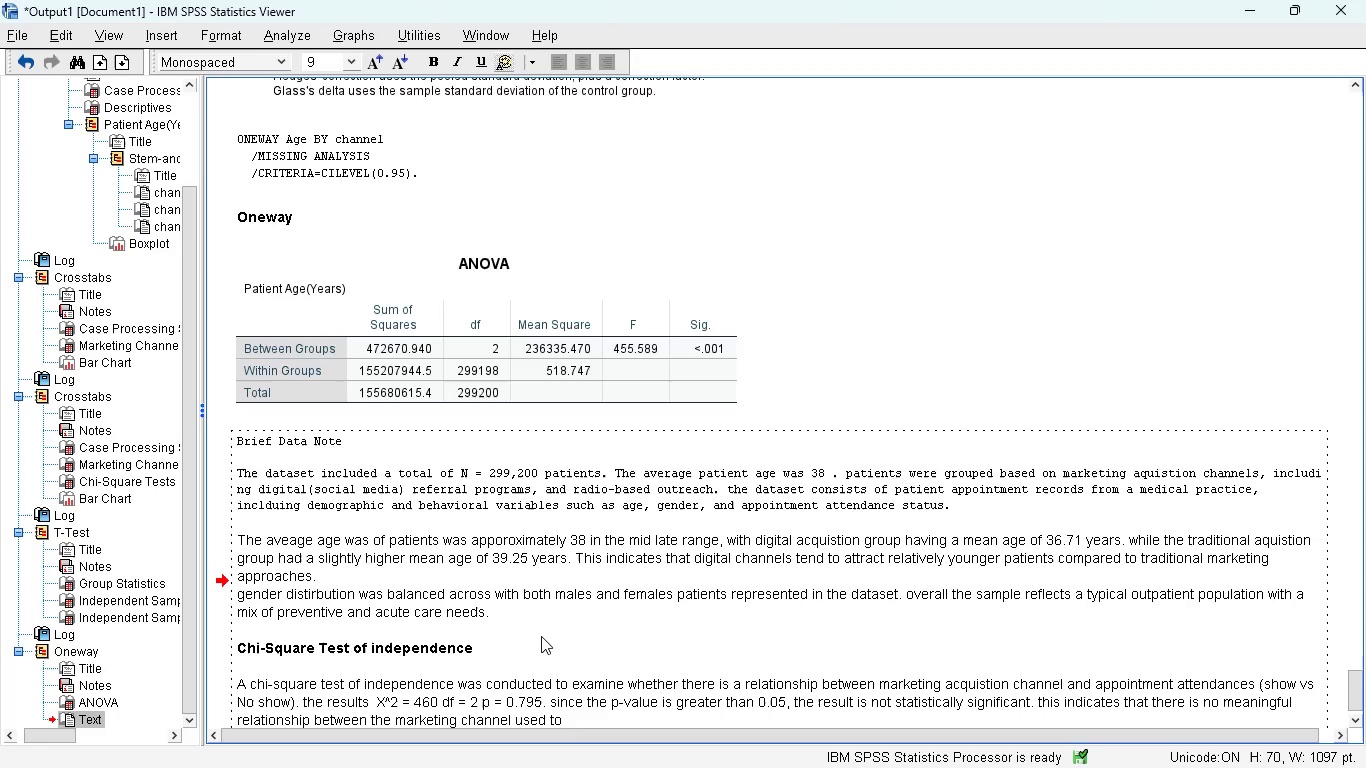 
type(aqu)
key(Backspace)
key(Backspace)
type(cquire)
 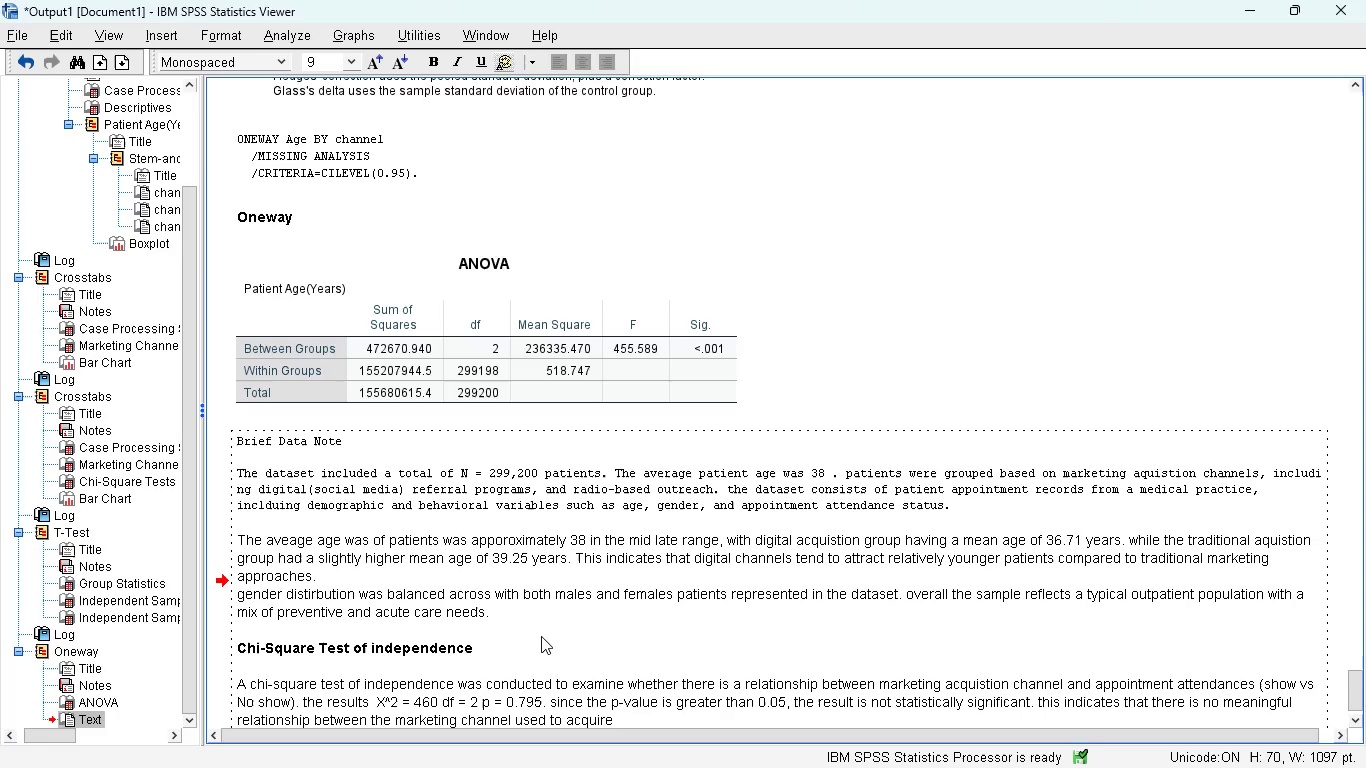 
type(pat)
key(Backspace)
key(Backspace)
key(Backspace)
type( pait)
key(Backspace)
key(Backspace)
type(tient and whetrher )
key(Backspace)
key(Backspace)
key(Backspace)
key(Backspace)
key(Backspace)
type(her they attend their scheduled appointl)
key(Backspace)
type(ments.)
 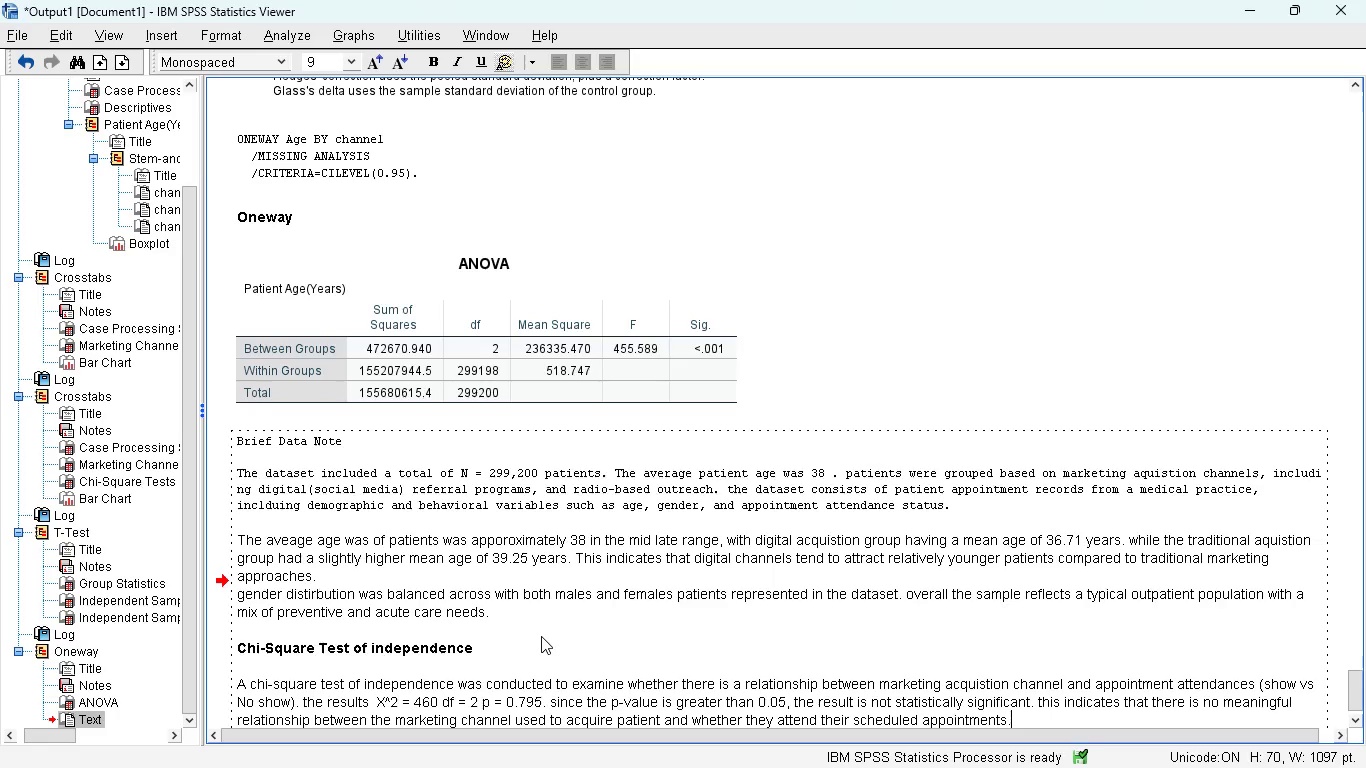 
key(Enter)
 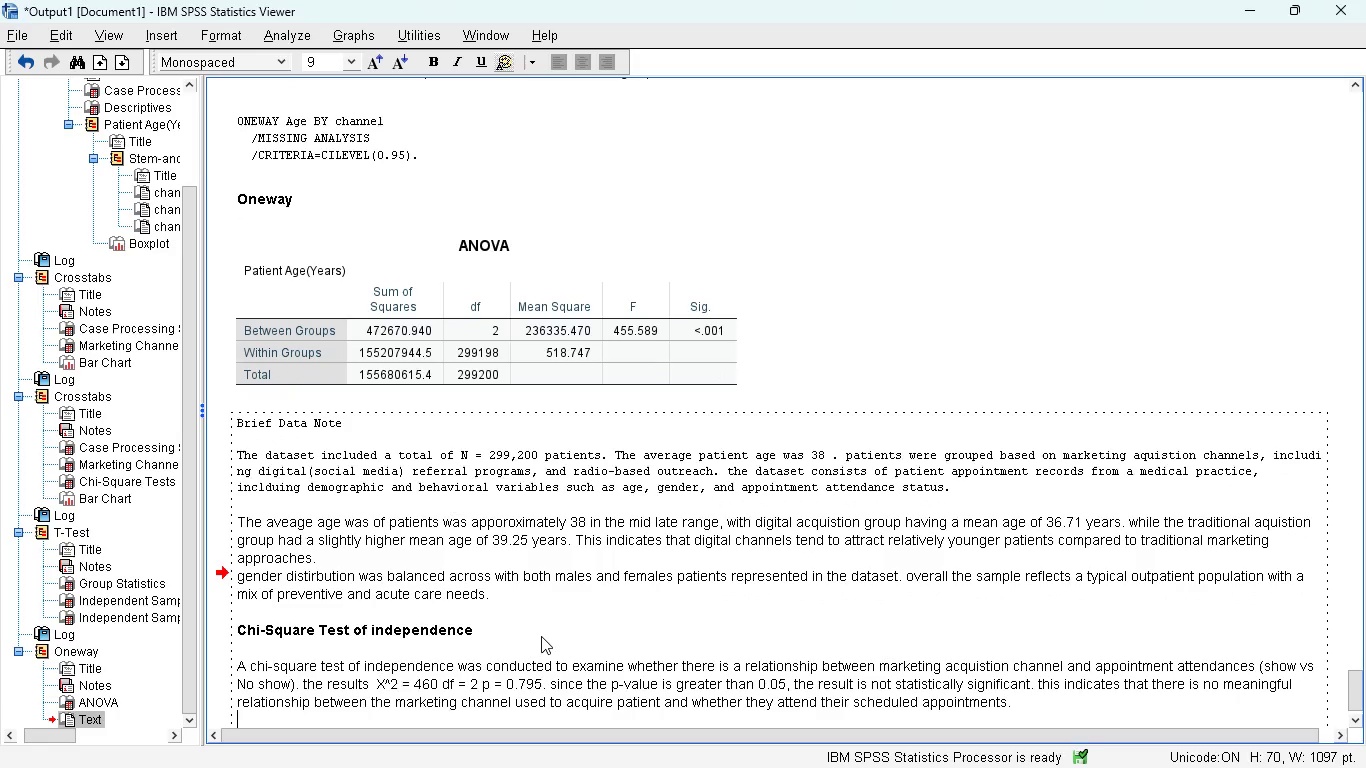 
key(I)
 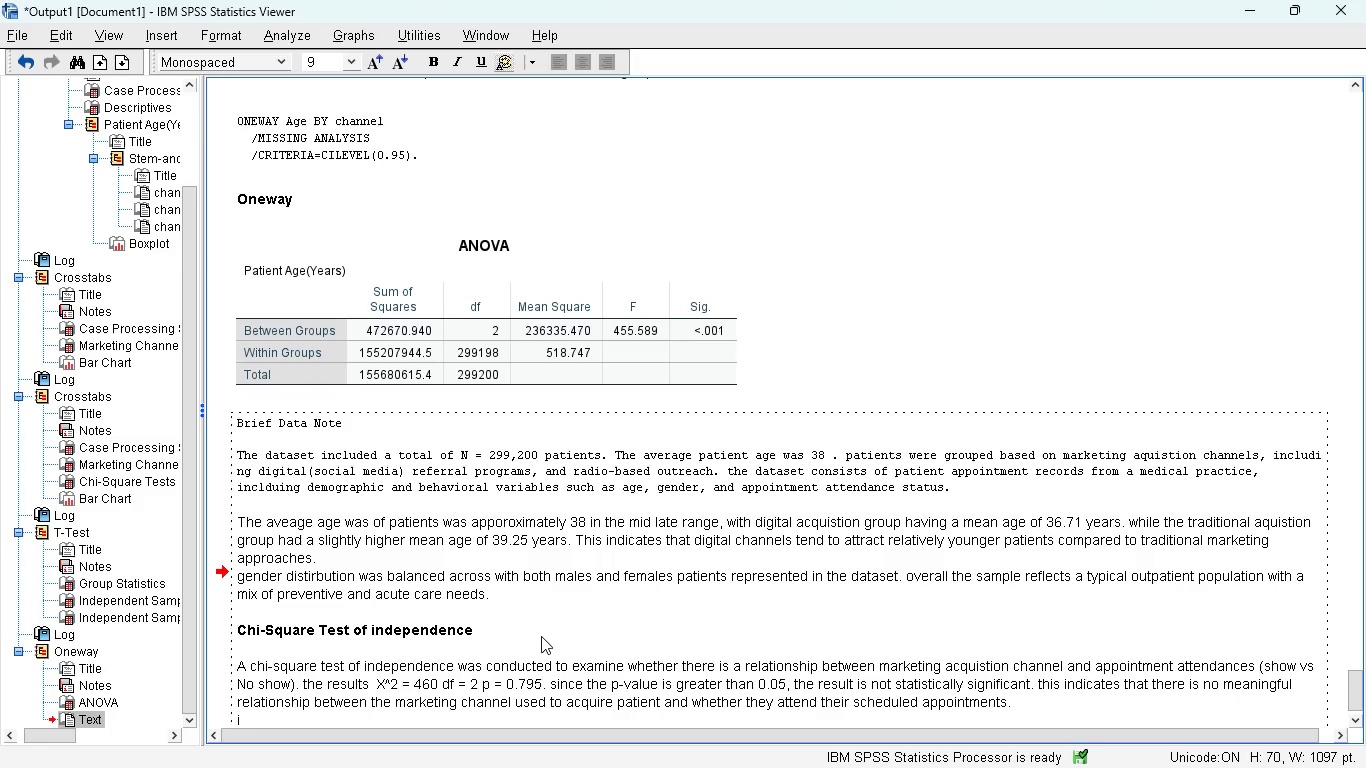 
key(Backspace)
 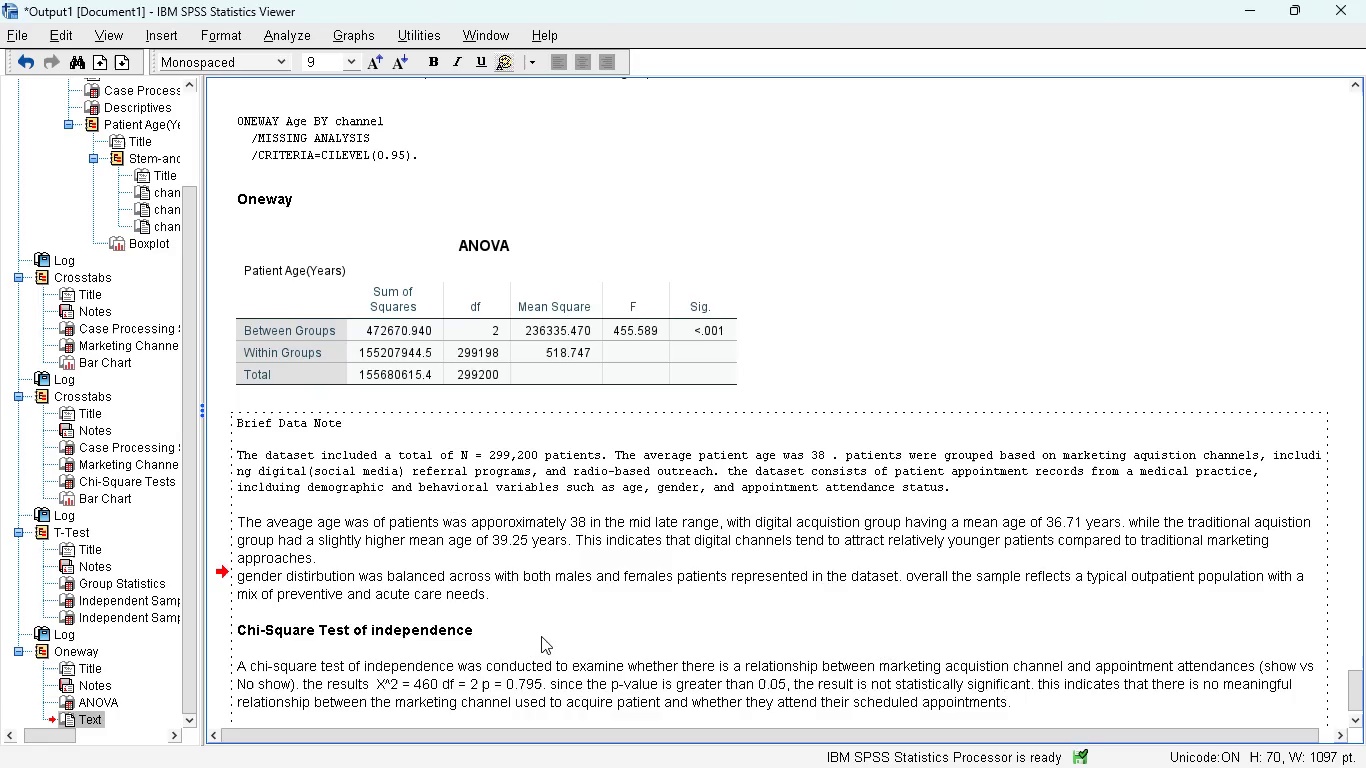 
key(Enter)
 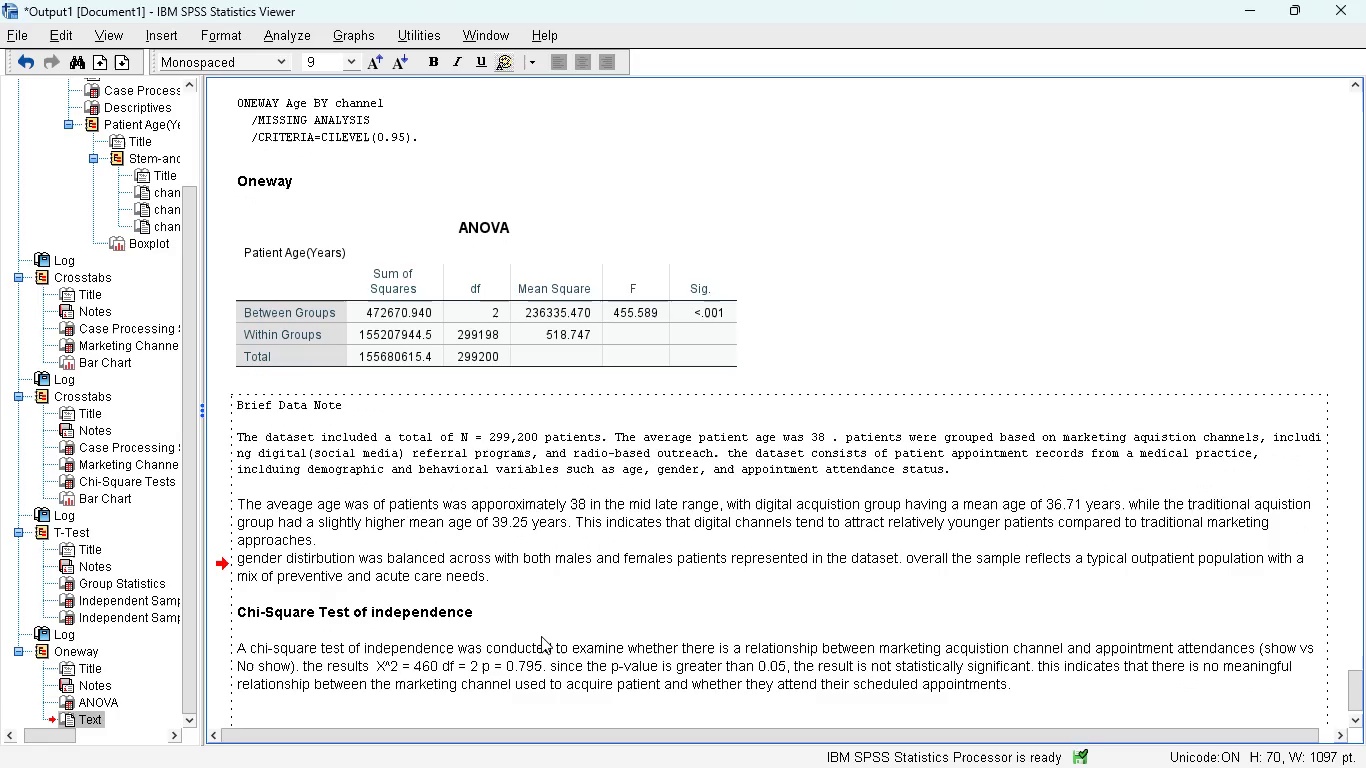 
type(i practical terms, this suges)
key(Backspace)
key(Backspace)
type(gests that patients acquired througth)
key(Backspace)
key(Backspace)
type(h digital, referar)
key(Backspace)
key(Backspace)
type(ral or ration h)
key(Backspace)
type(chan)
key(Backspace)
key(Backspace)
key(Backspace)
key(Backspace)
key(Backspace)
key(Backspace)
key(Backspace)
key(Backspace)
key(Backspace)
type(dio channel show similar attendance a)
key(Backspace)
type(behaviour. <)
key(Backspace)
type(Marketing chnnel )
key(Backspace)
key(Backspace)
key(Backspace)
key(Backspace)
key(Backspace)
type(annel alone does nota )
key(Backspace)
type( )
key(Backspace)
key(Backspace)
type( appear t )
key(Backspace)
type(o infu)
key(Backspace)
type(luence appoin)
key(Backspace)
key(Backspace)
type(intmenr)
key(Backspace)
type(t reliavl)
key(Backspace)
key(Backspace)
type(bli)
 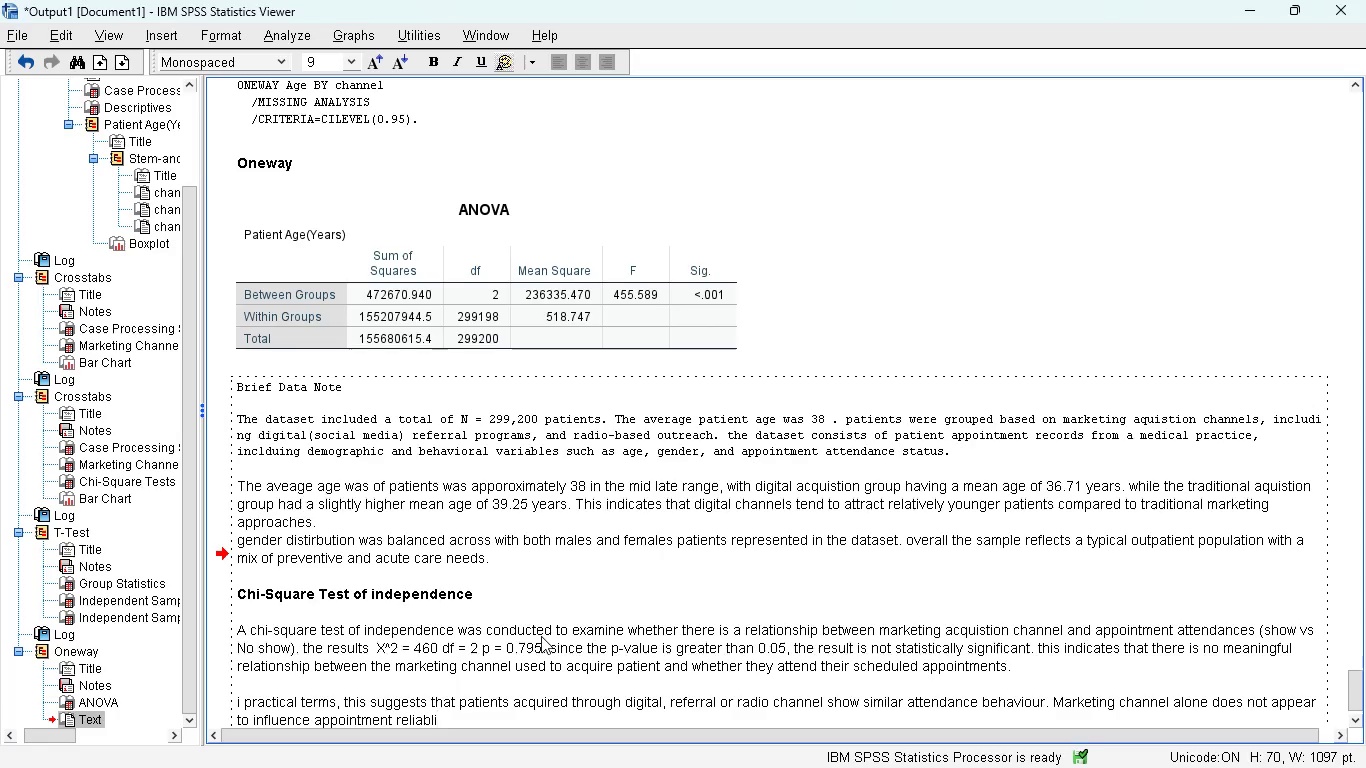 
type(lity in this dataset.)
 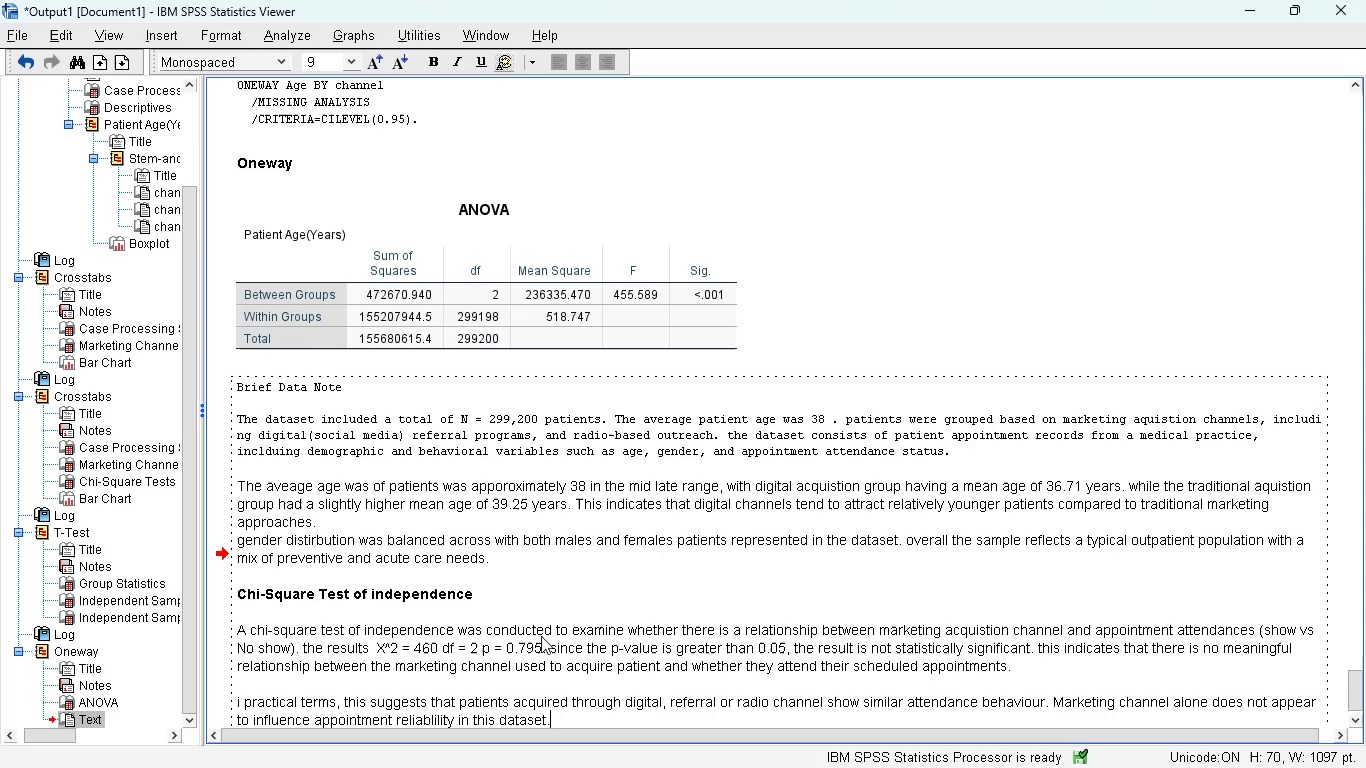 
key(Enter)
 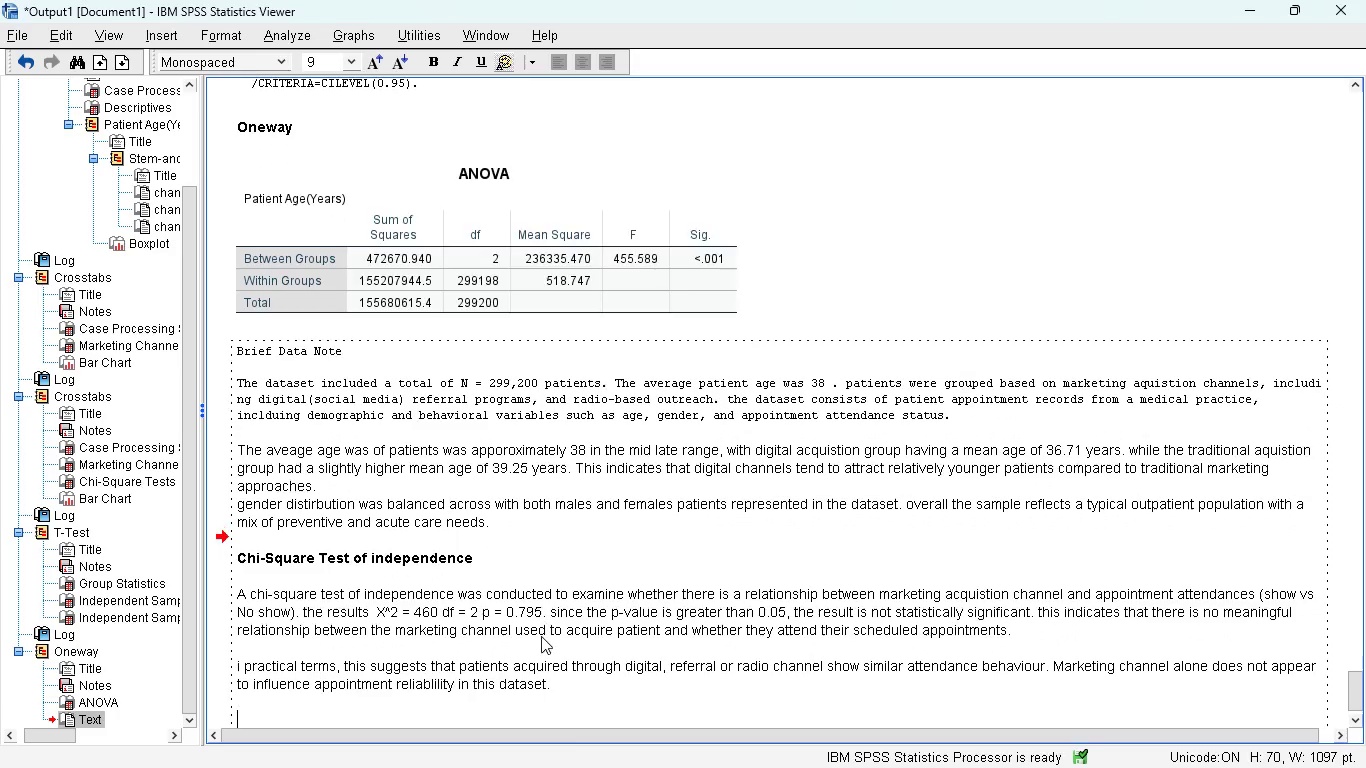 
key(Enter)
 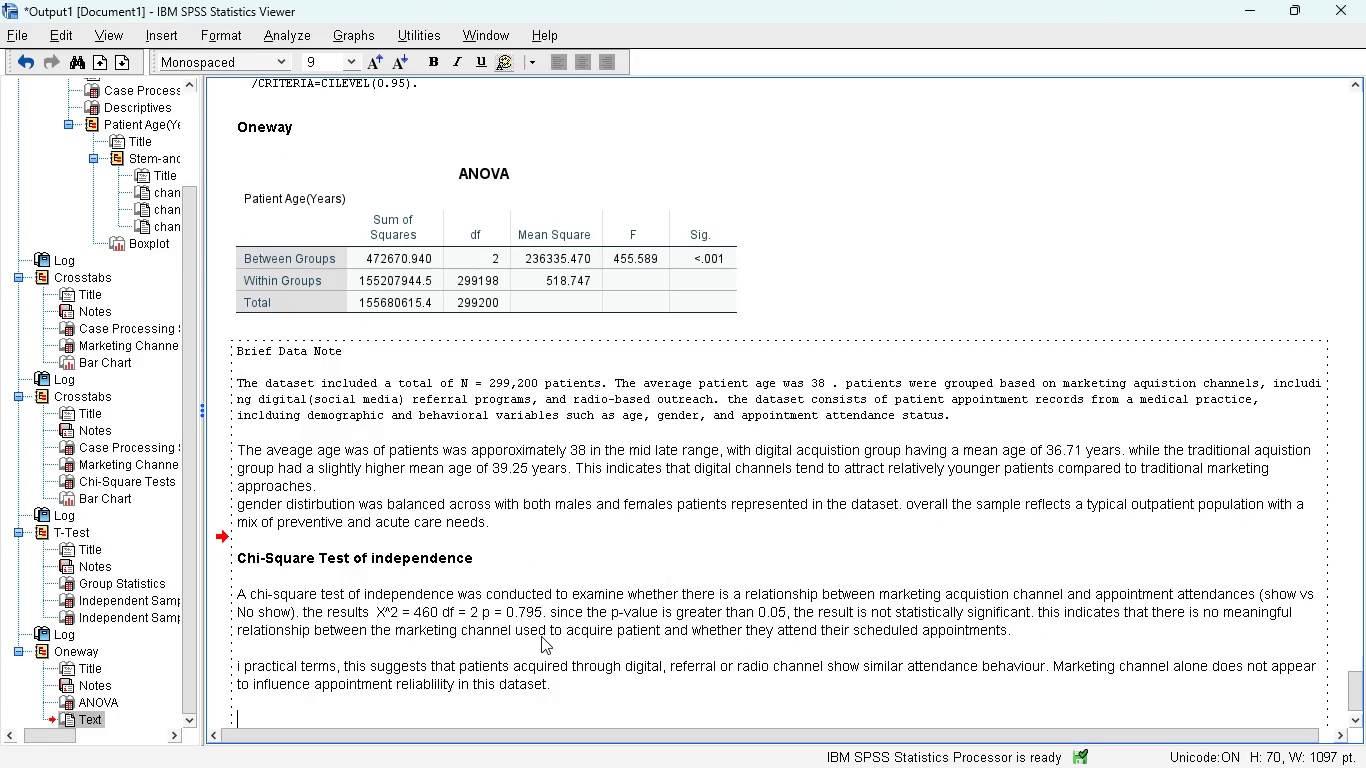 
type(Indi)
key(Backspace)
type(ependent Sample T-Test (Age c)
key(Backspace)
type(Comparison))
 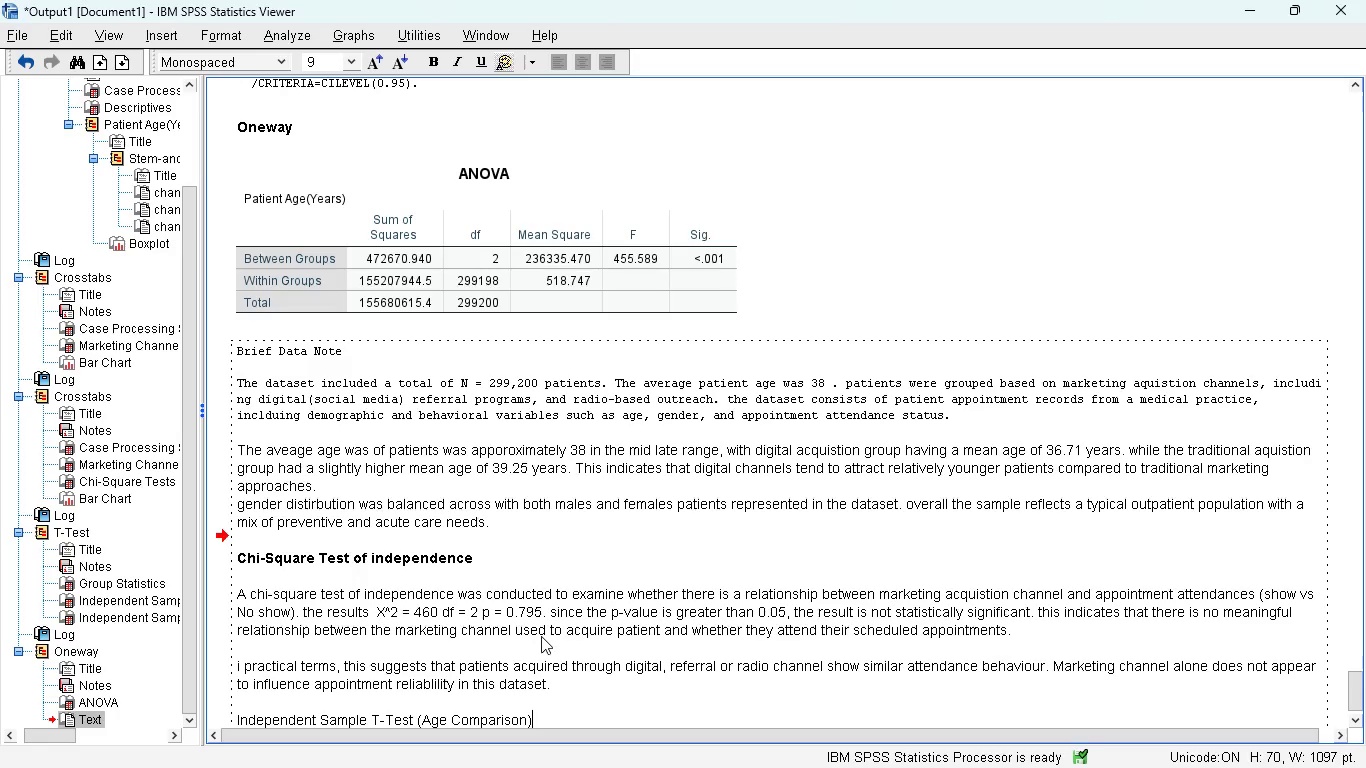 
left_click_drag(start_coordinate=[538, 715], to_coordinate=[232, 715])
 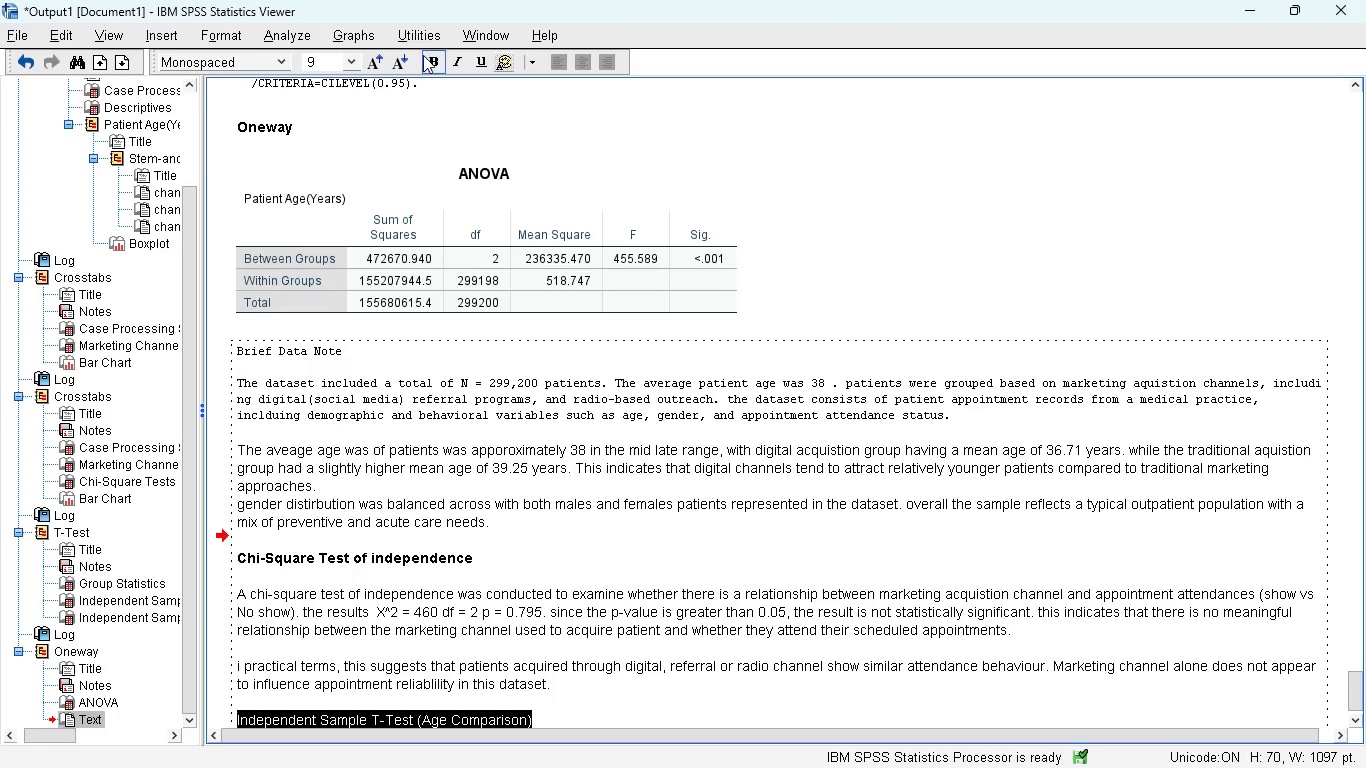 
left_click([431, 59])
 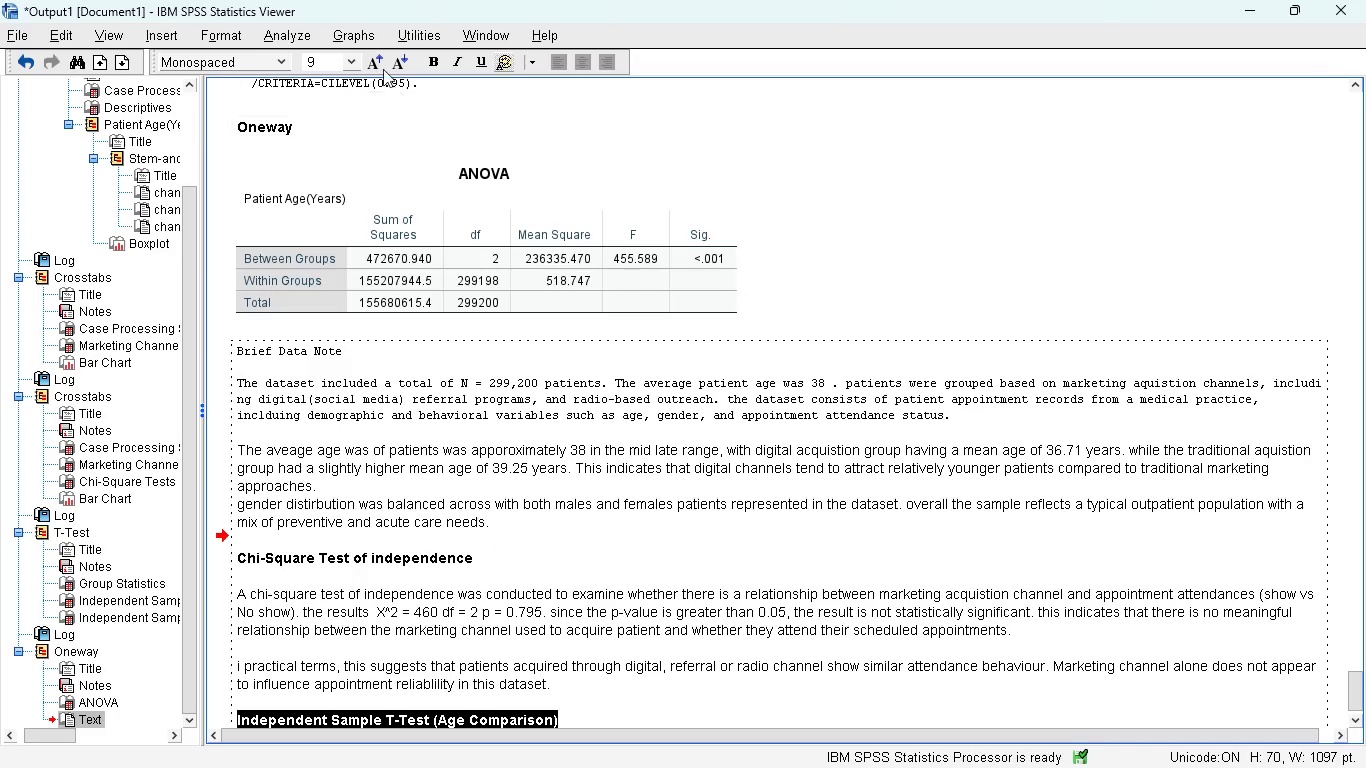 
left_click([351, 56])
 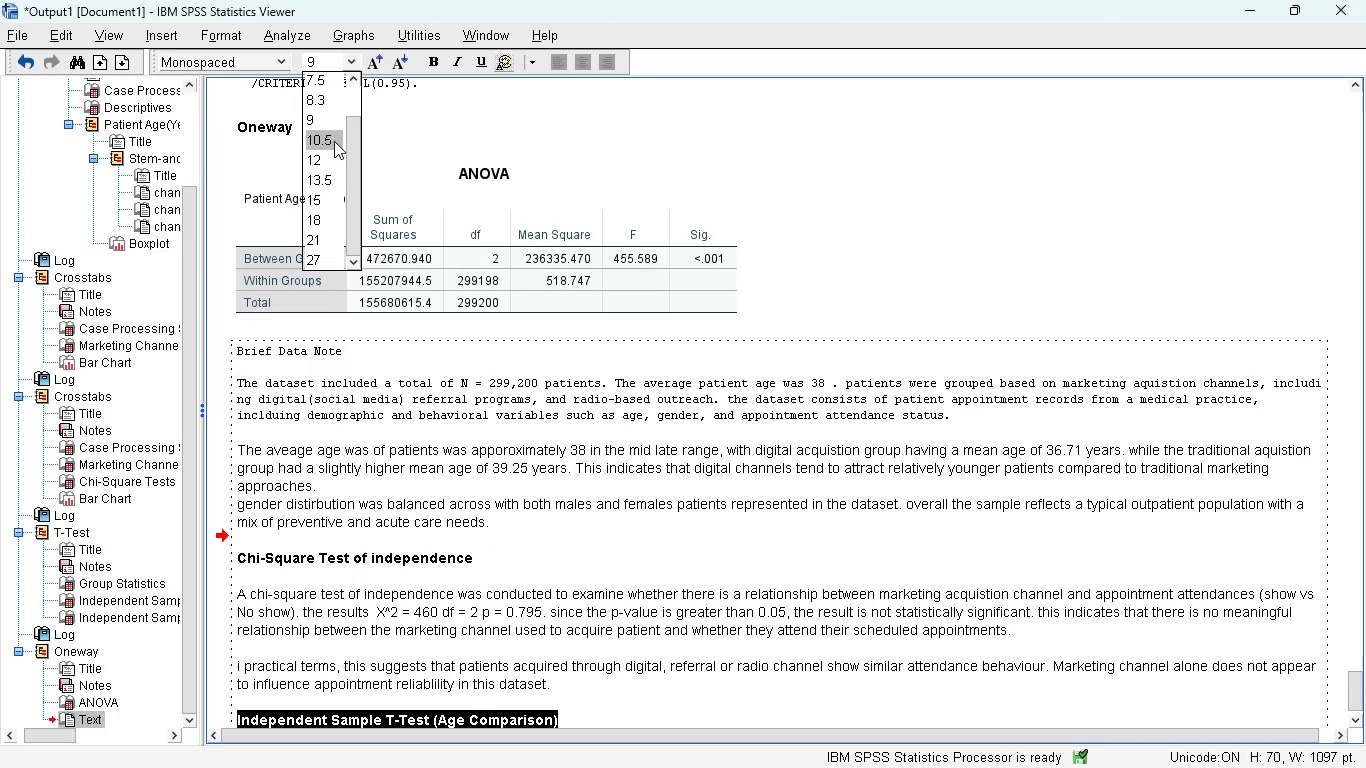 
left_click([329, 141])
 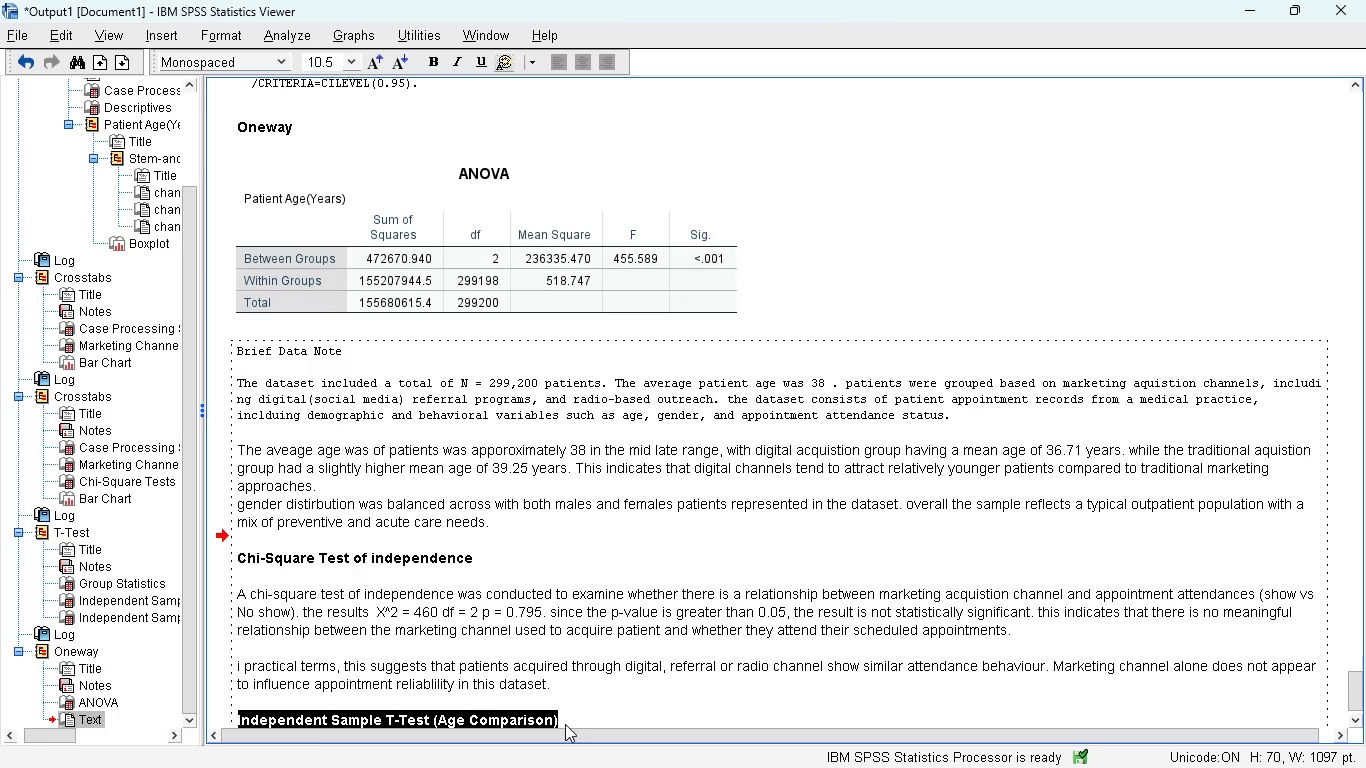 
left_click([564, 717])
 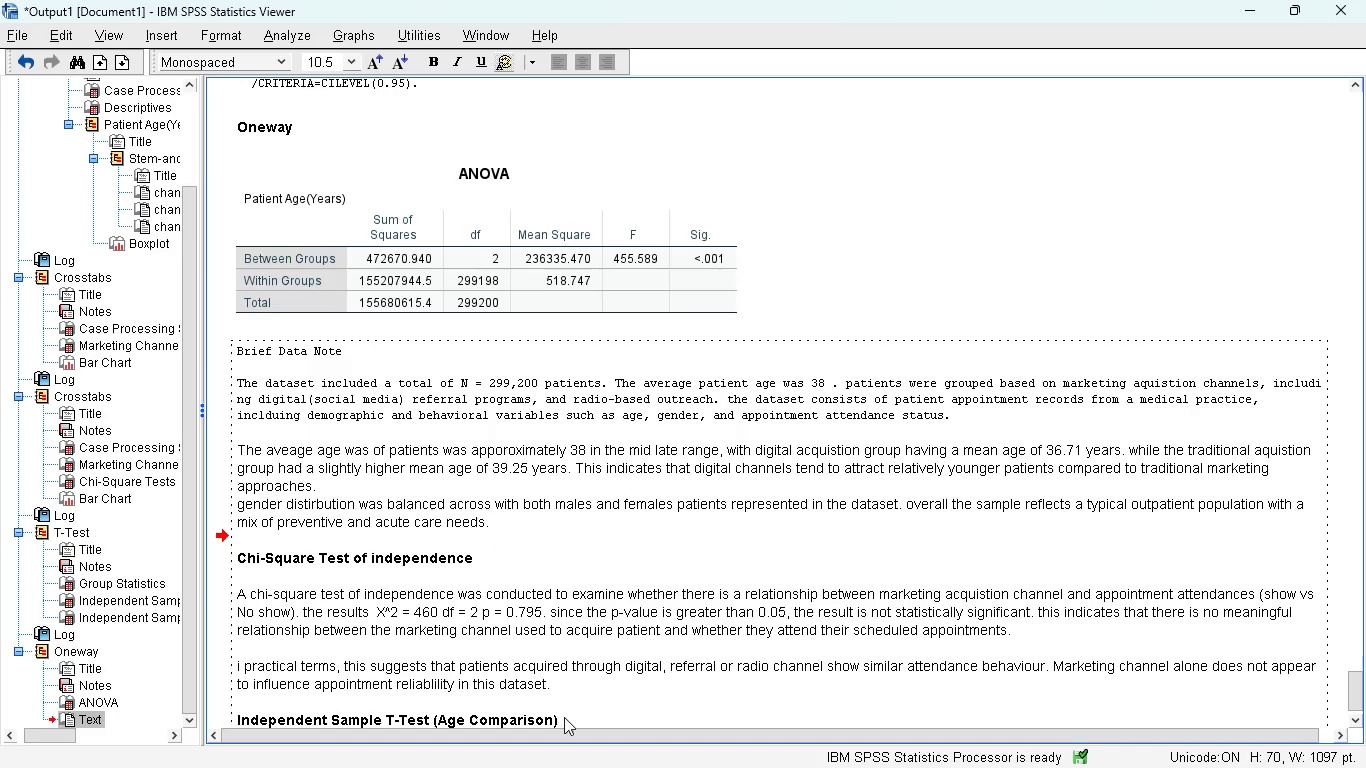 
key(Enter)
 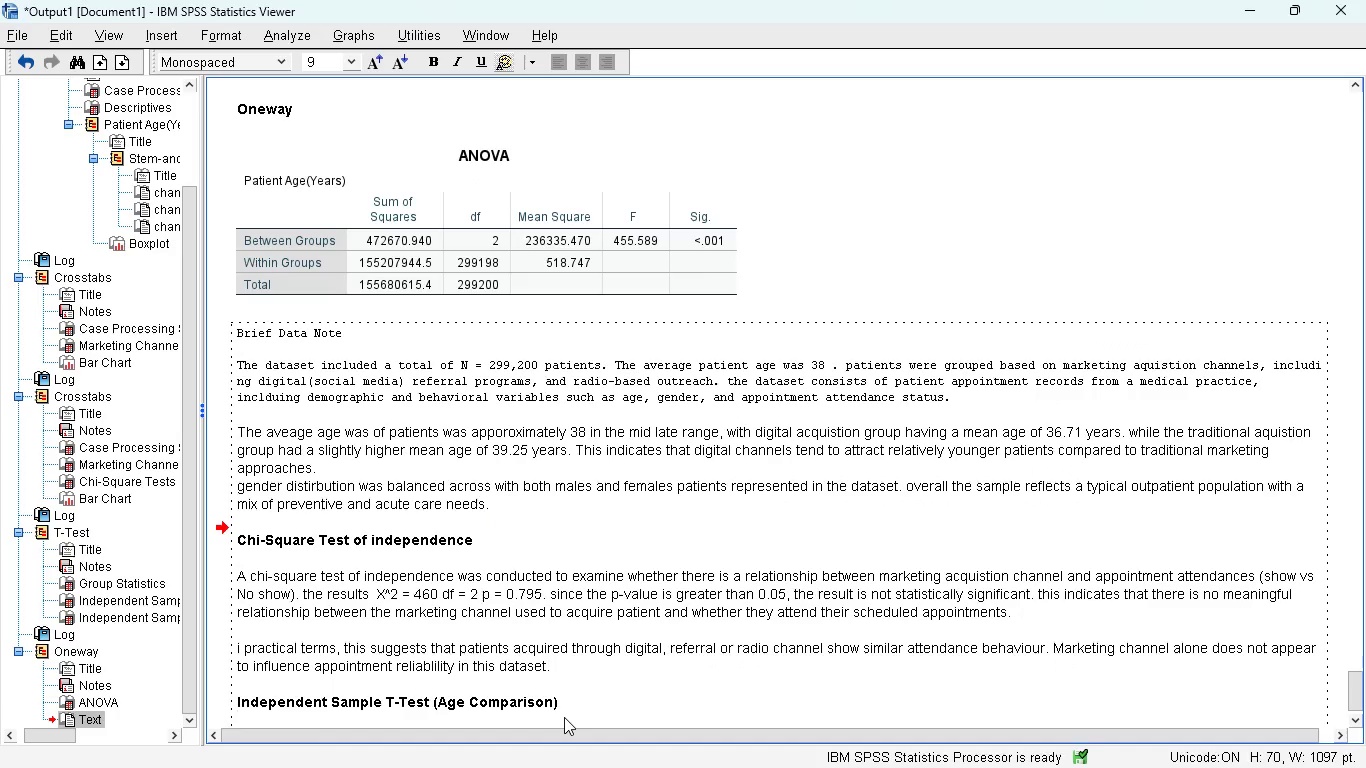 
key(Enter)
 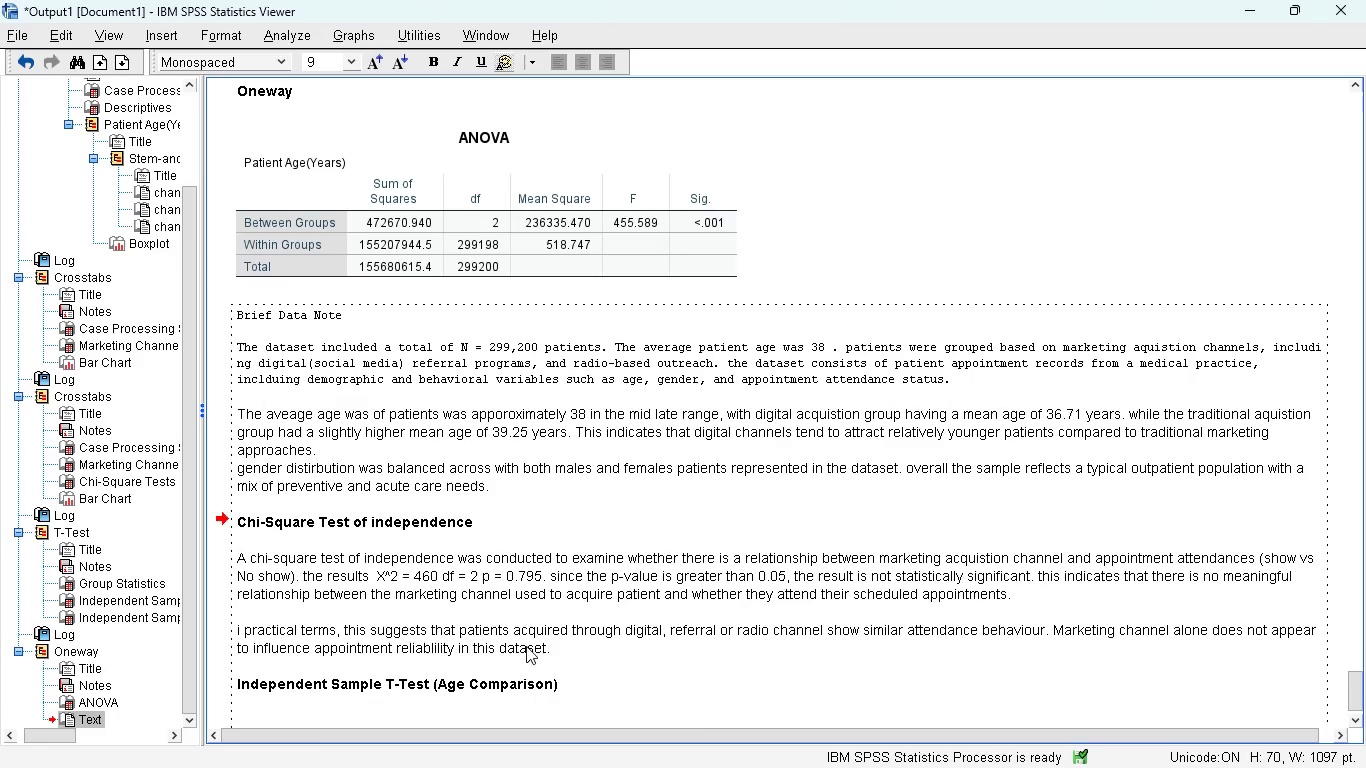 
type(An indenpent )
key(Backspace)
key(Backspace)
key(Backspace)
key(Backspace)
key(Backspace)
key(Backspace)
type(pendent sampe)
key(Backspace)
type(le t-test was performed to compare the average age of patients a)
 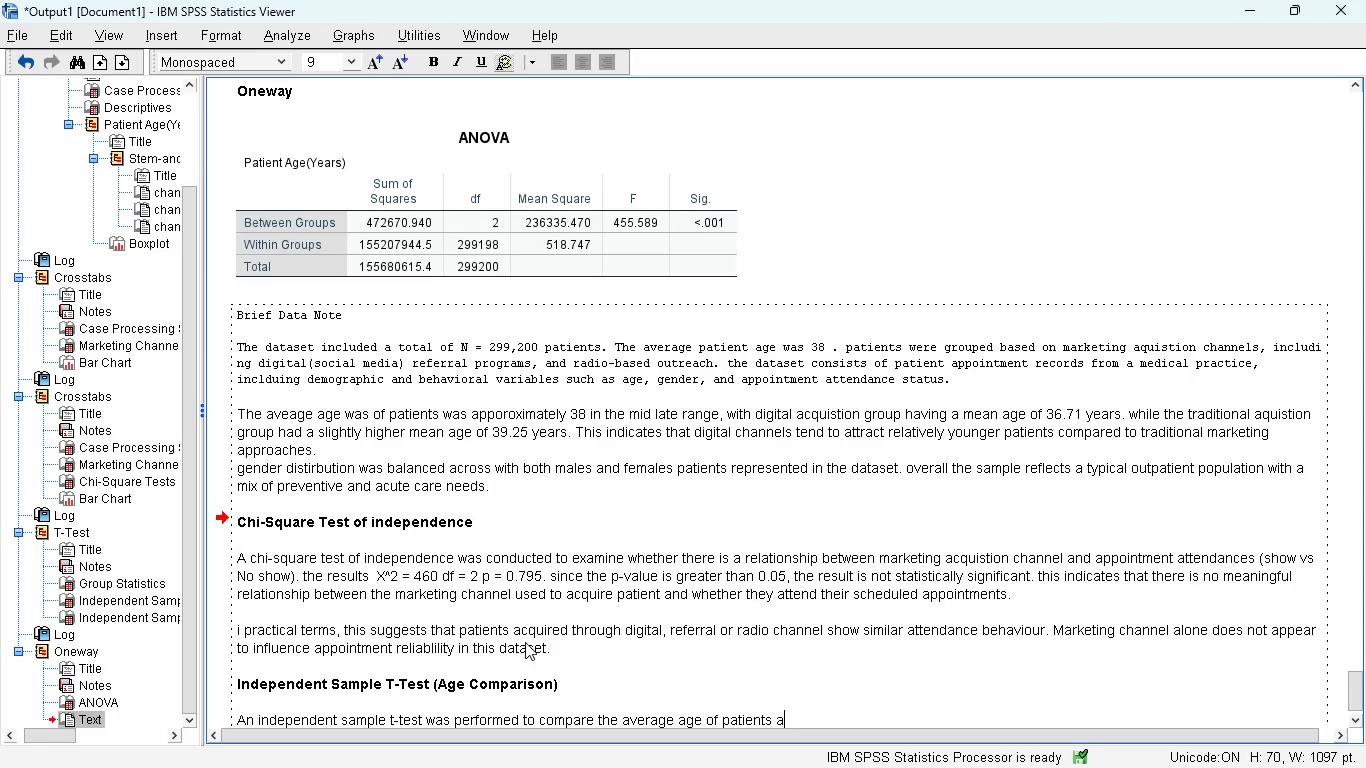 
type(cquired throught)
key(Backspace)
type( digital versus traditional marketing chnne)
key(Backspace)
key(Backspace)
key(Backspace)
type(annels. the reusl)
key(Backspace)
key(Backspace)
key(Backspace)
type(suly )
key(Backspace)
key(Backspace)
type(t showed )
 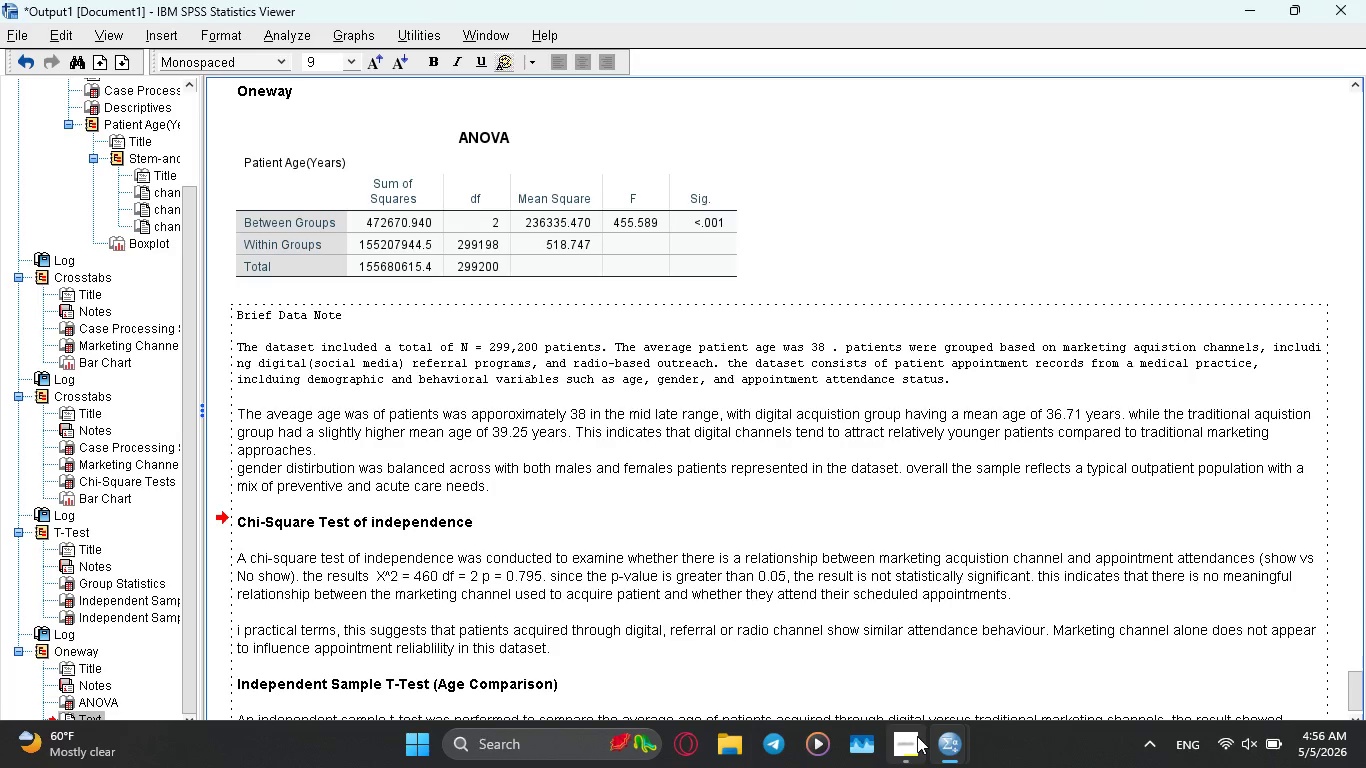 
left_click([913, 751])